 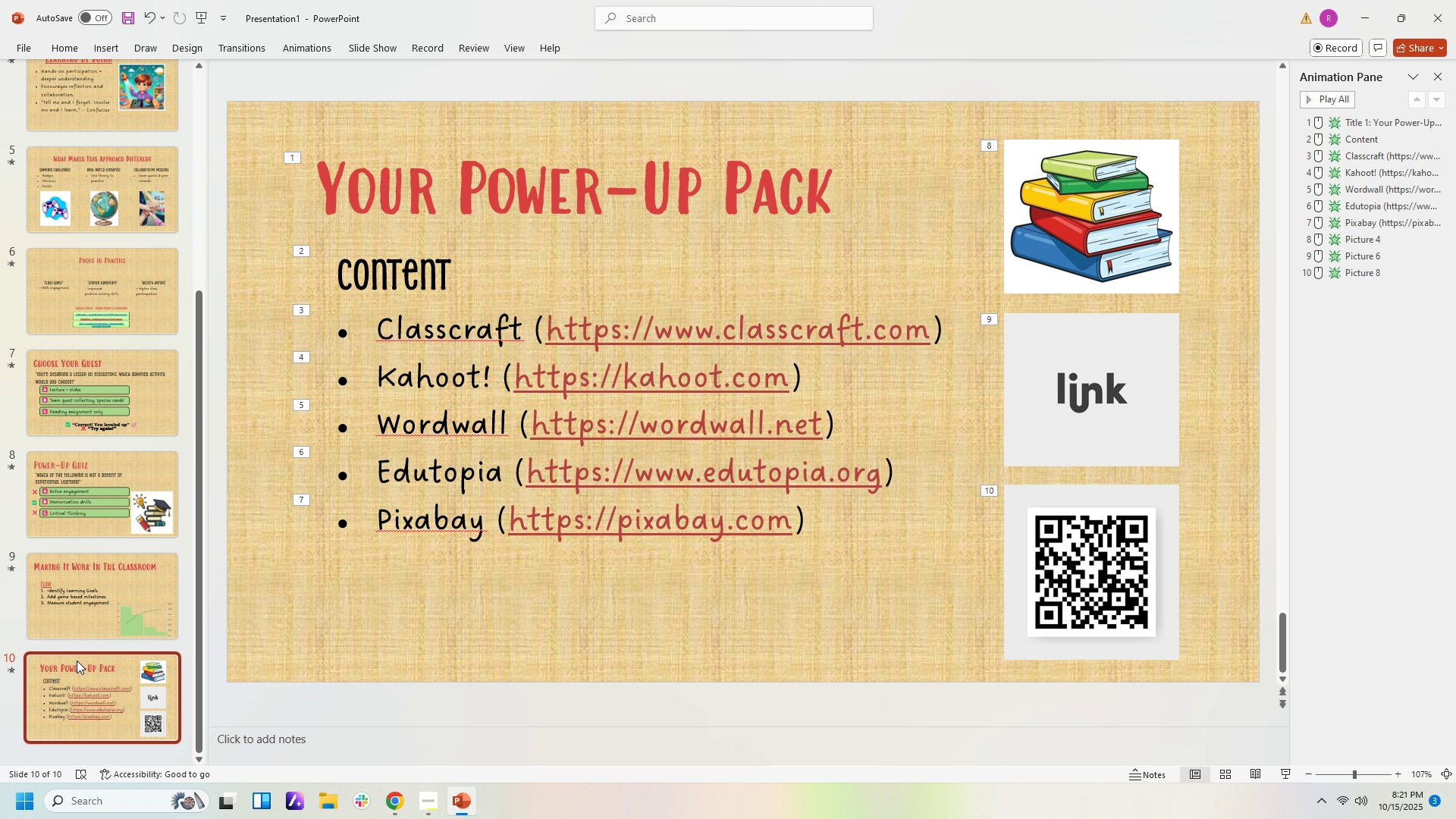 
left_click([89, 50])
 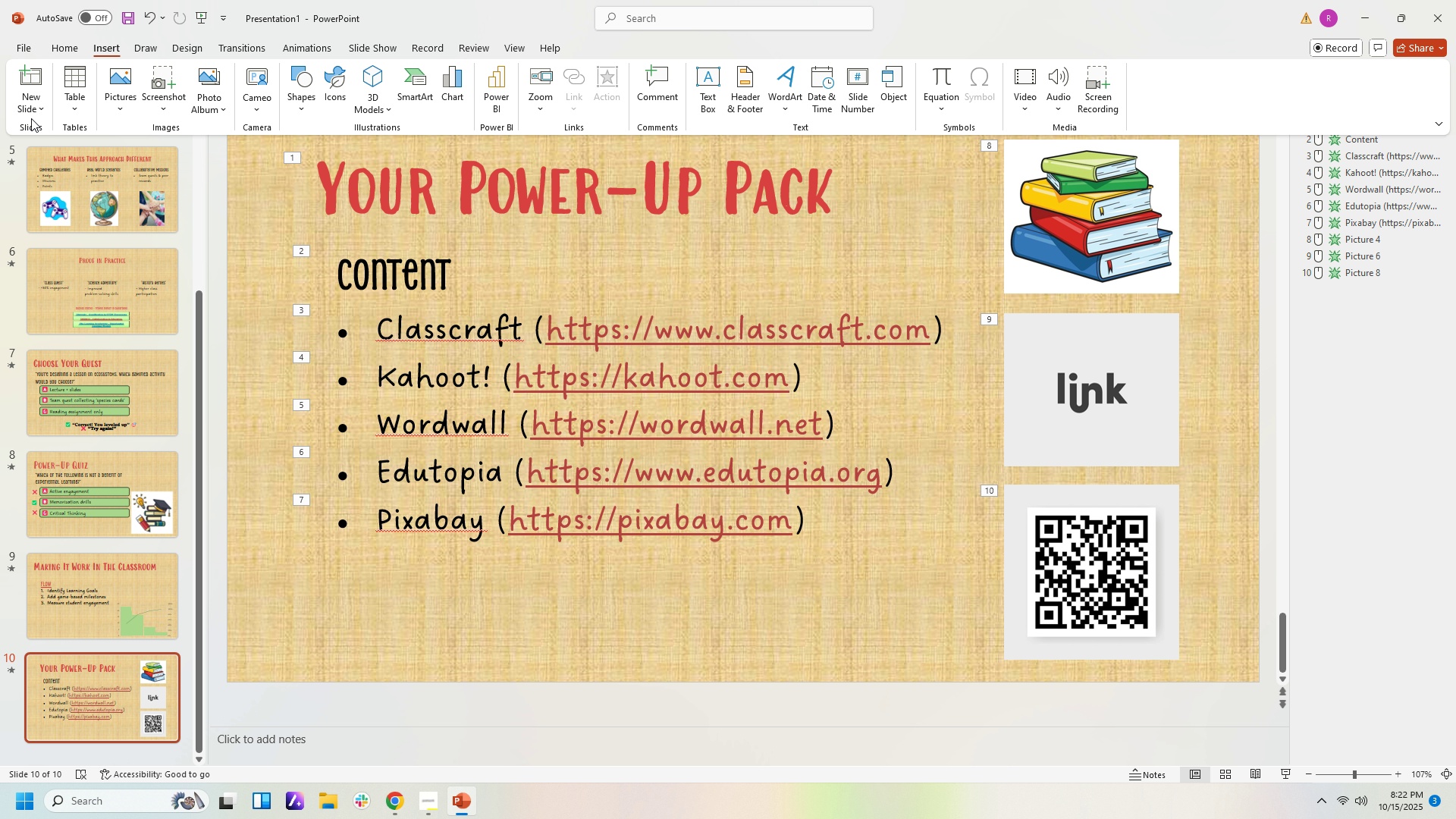 
left_click([31, 114])
 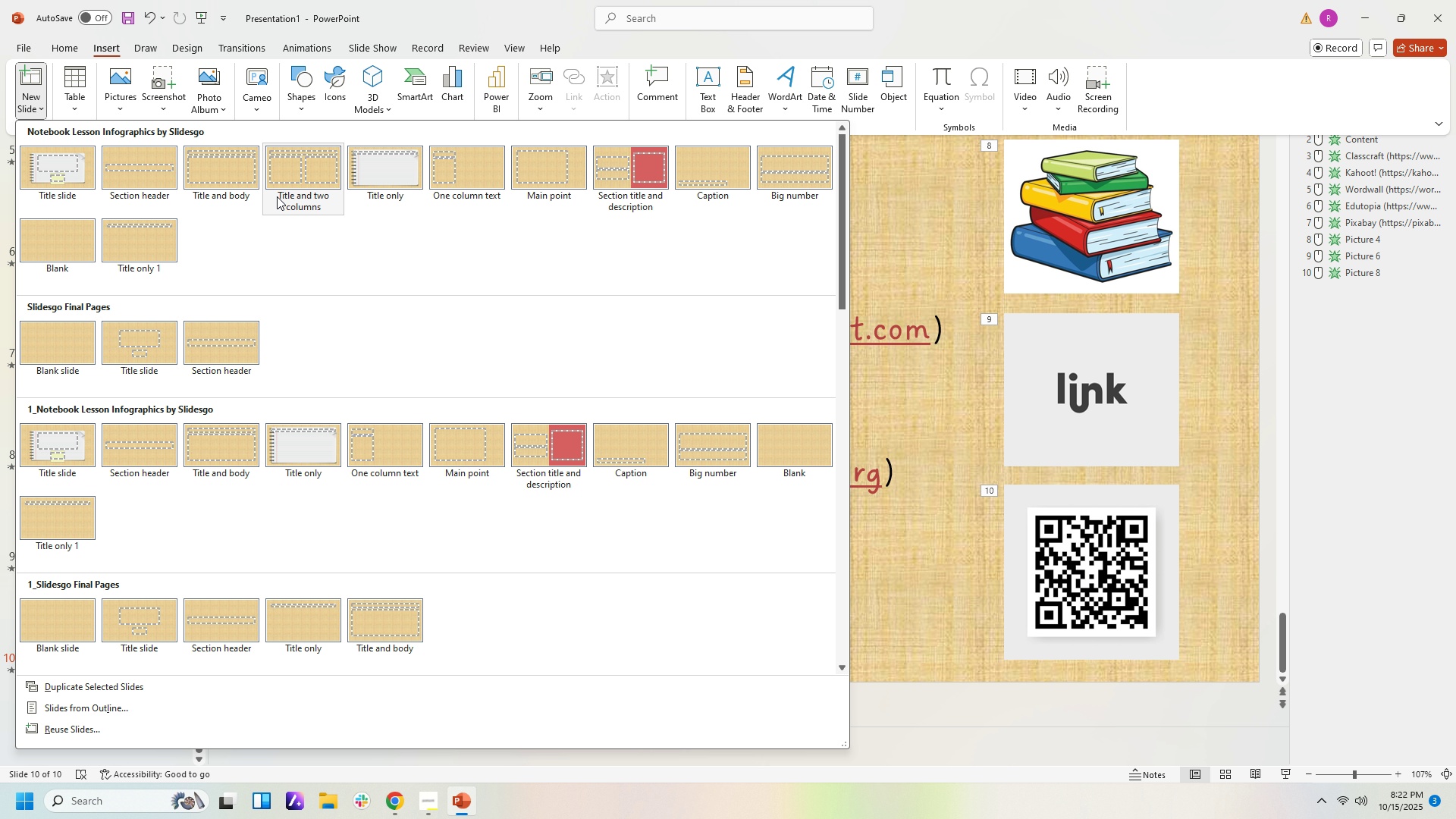 
left_click([215, 181])
 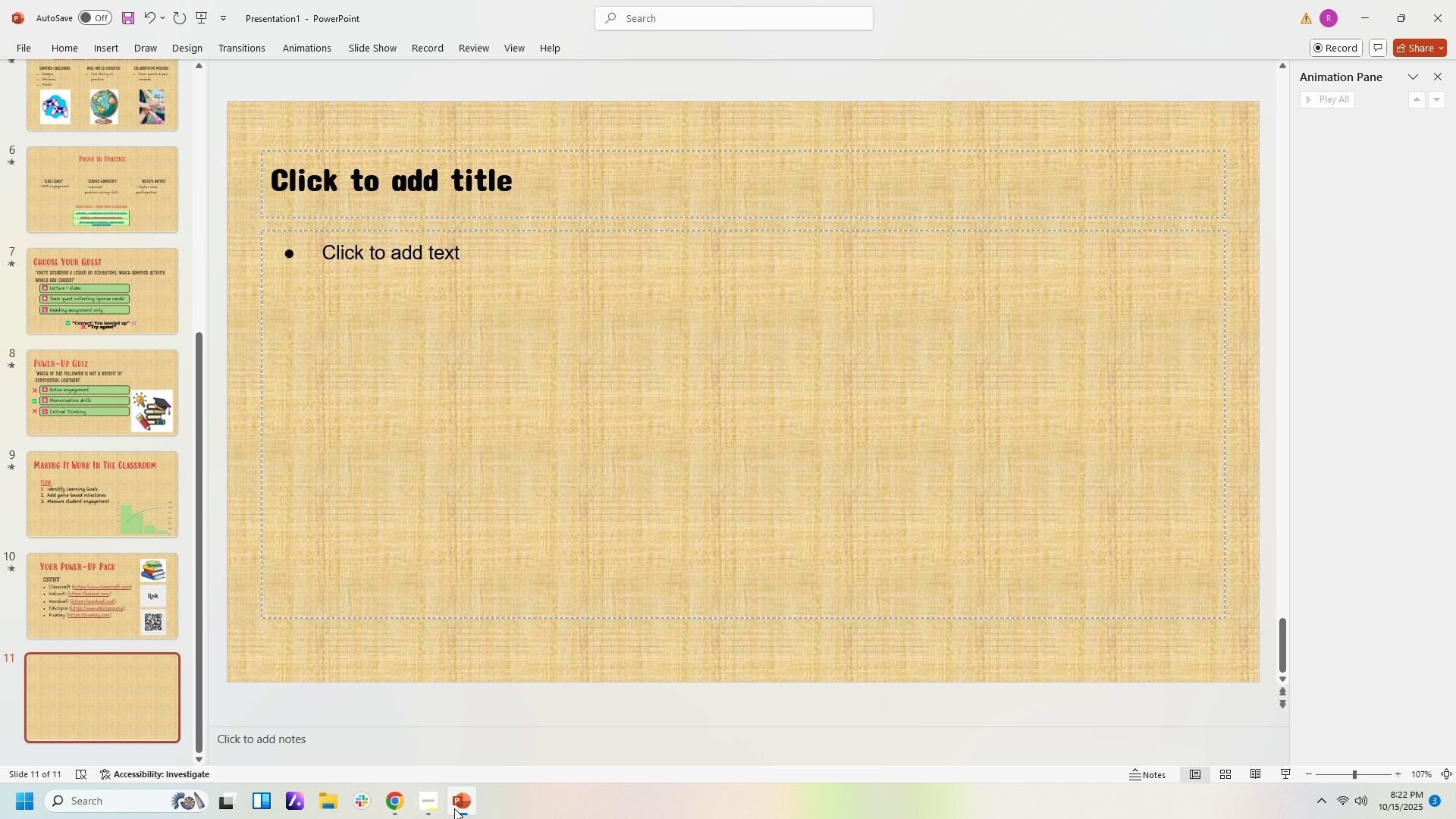 
left_click([424, 811])